 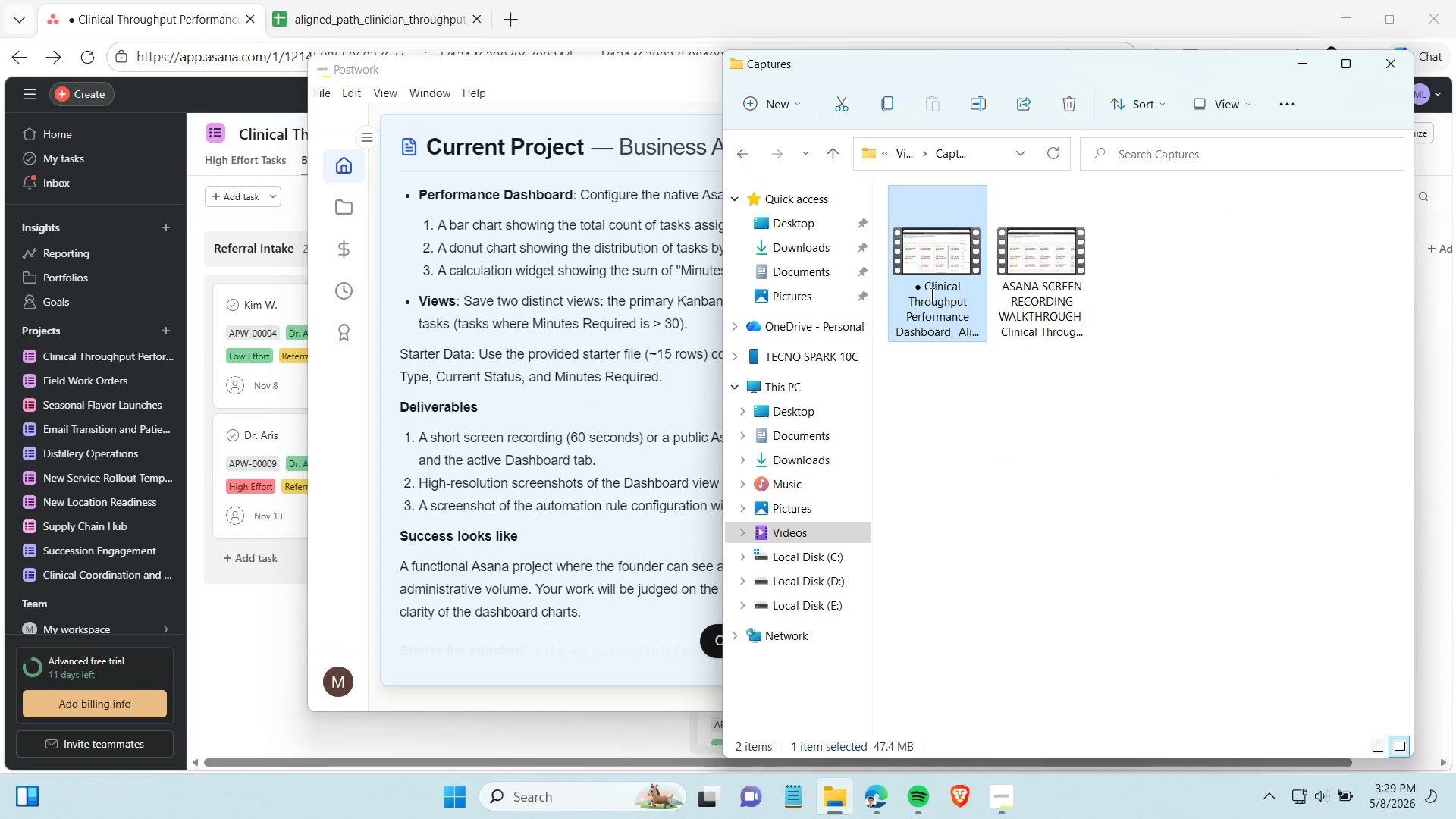 
left_click([925, 291])
 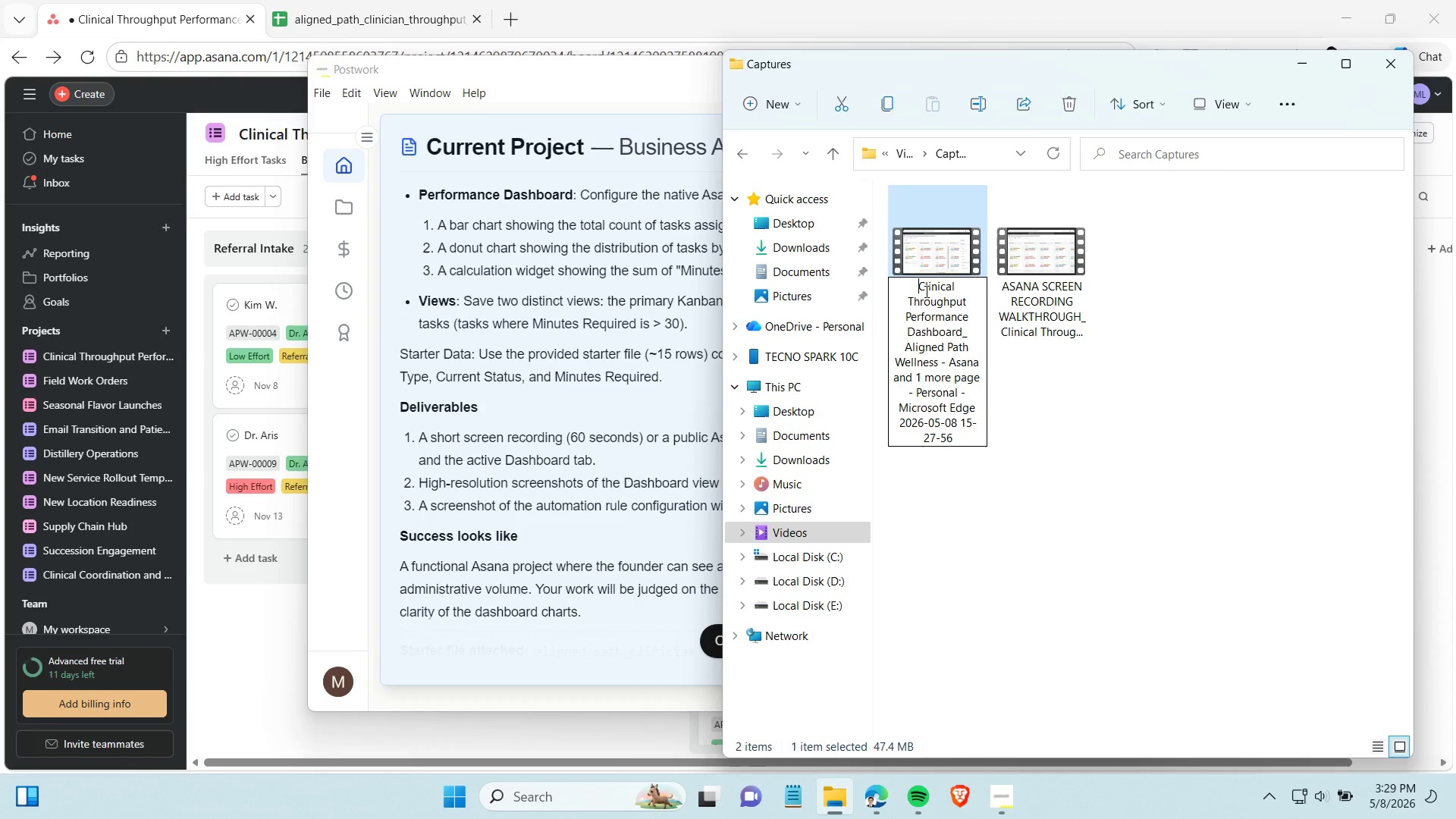 
key(Backspace)
key(Backspace)
key(Backspace)
key(Backspace)
type(AUTOMATION PROOF_)
 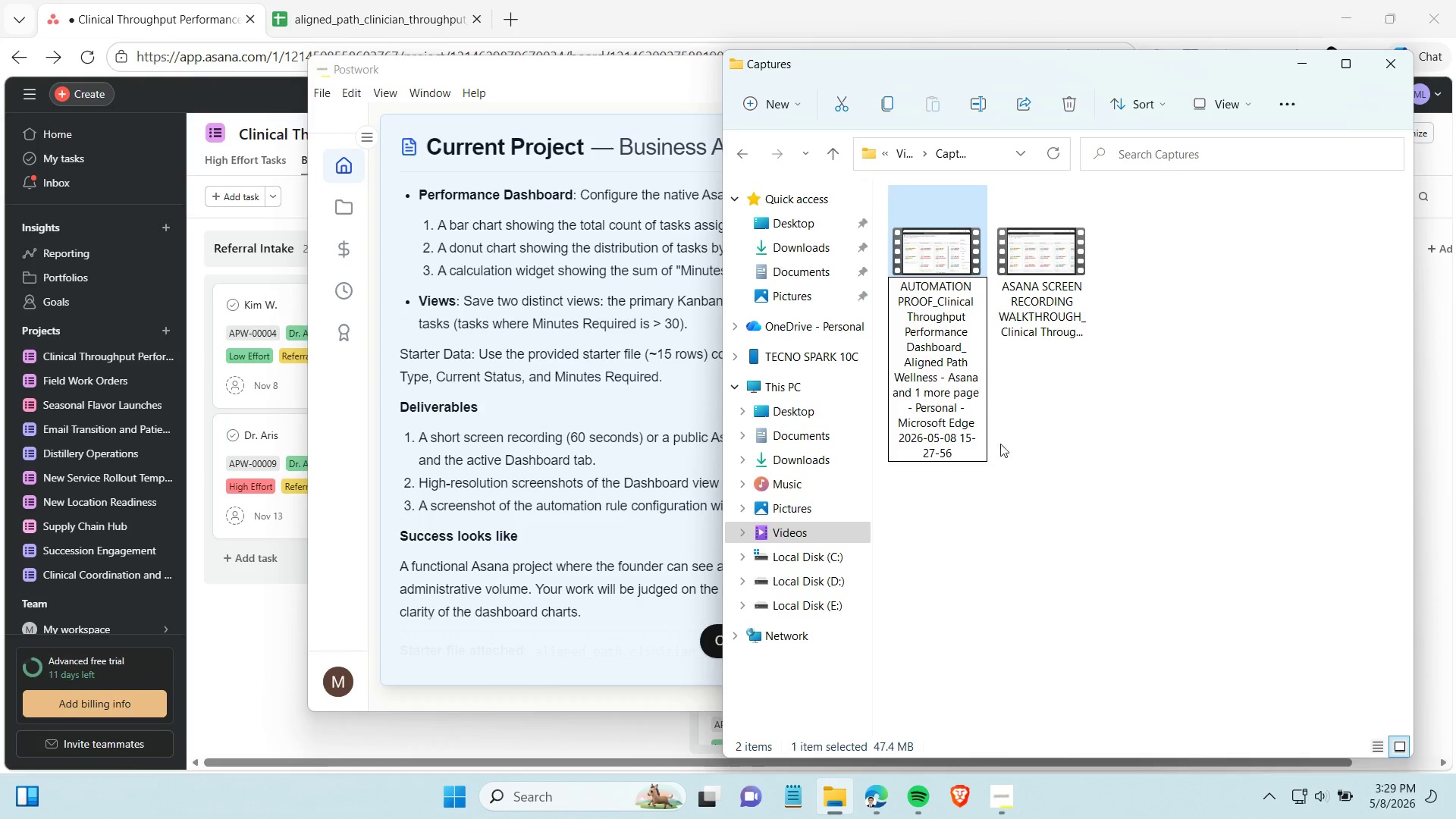 
left_click([1075, 557])
 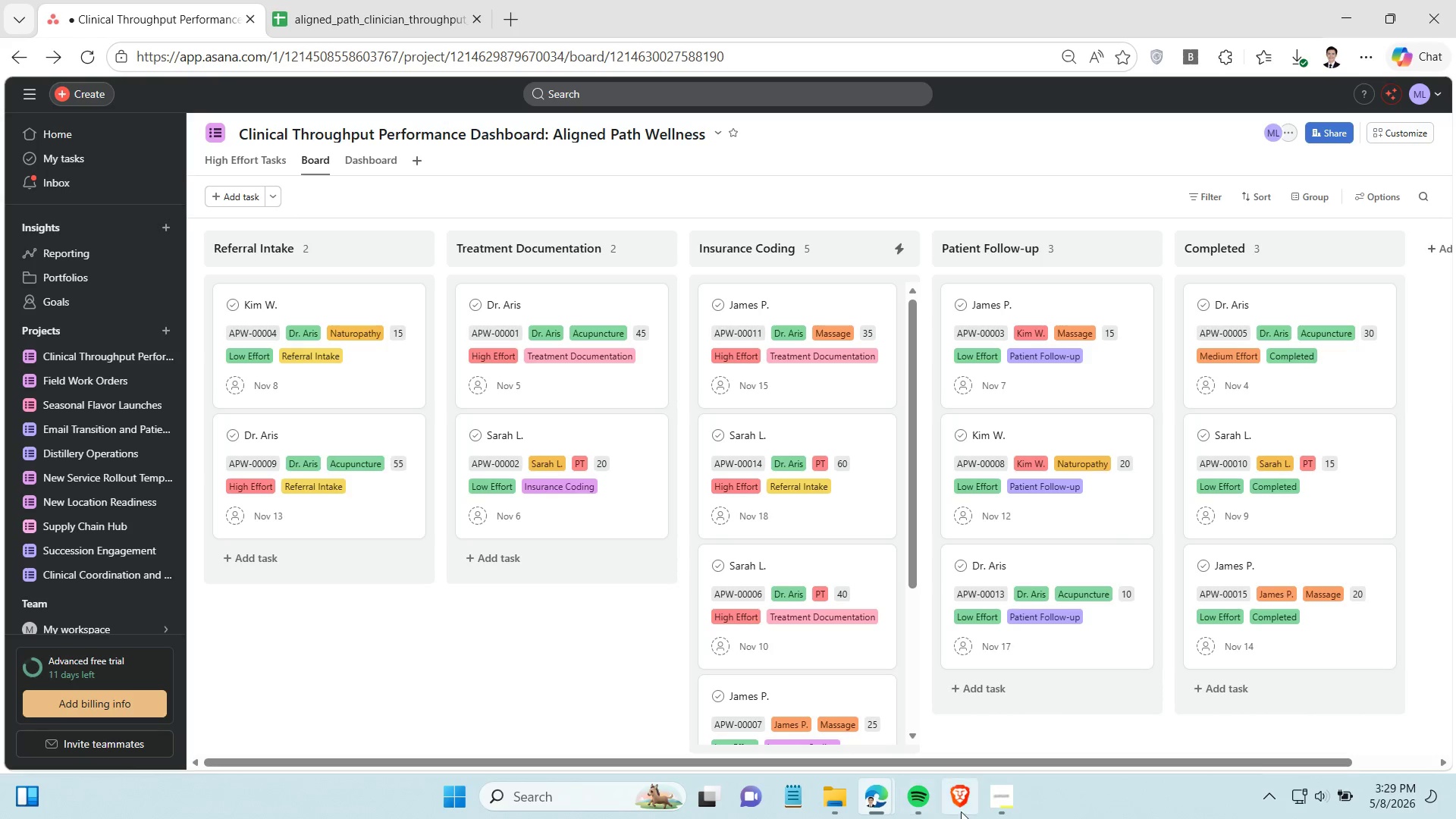 